 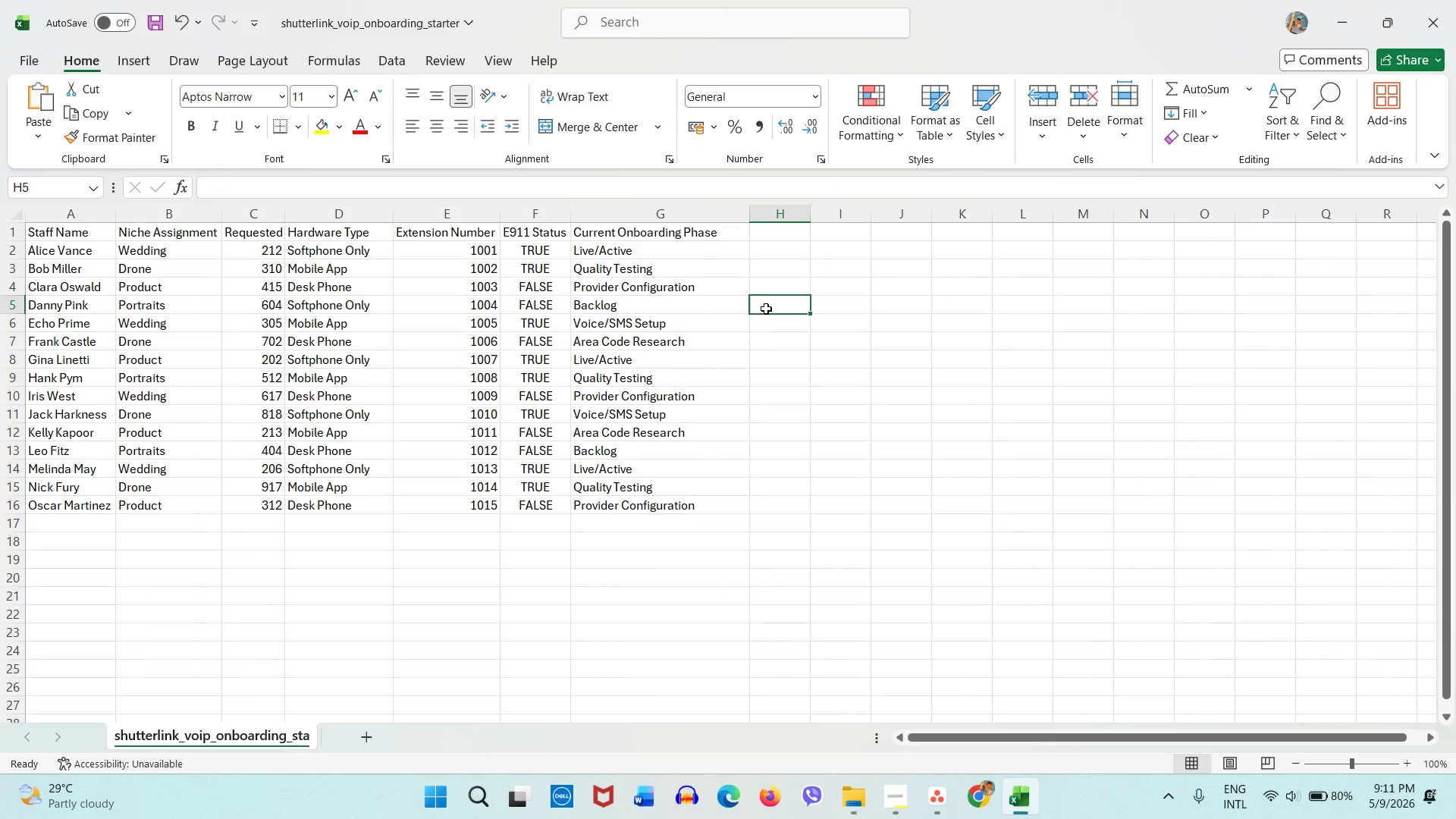 
left_click_drag(start_coordinate=[579, 217], to_coordinate=[603, 214])
 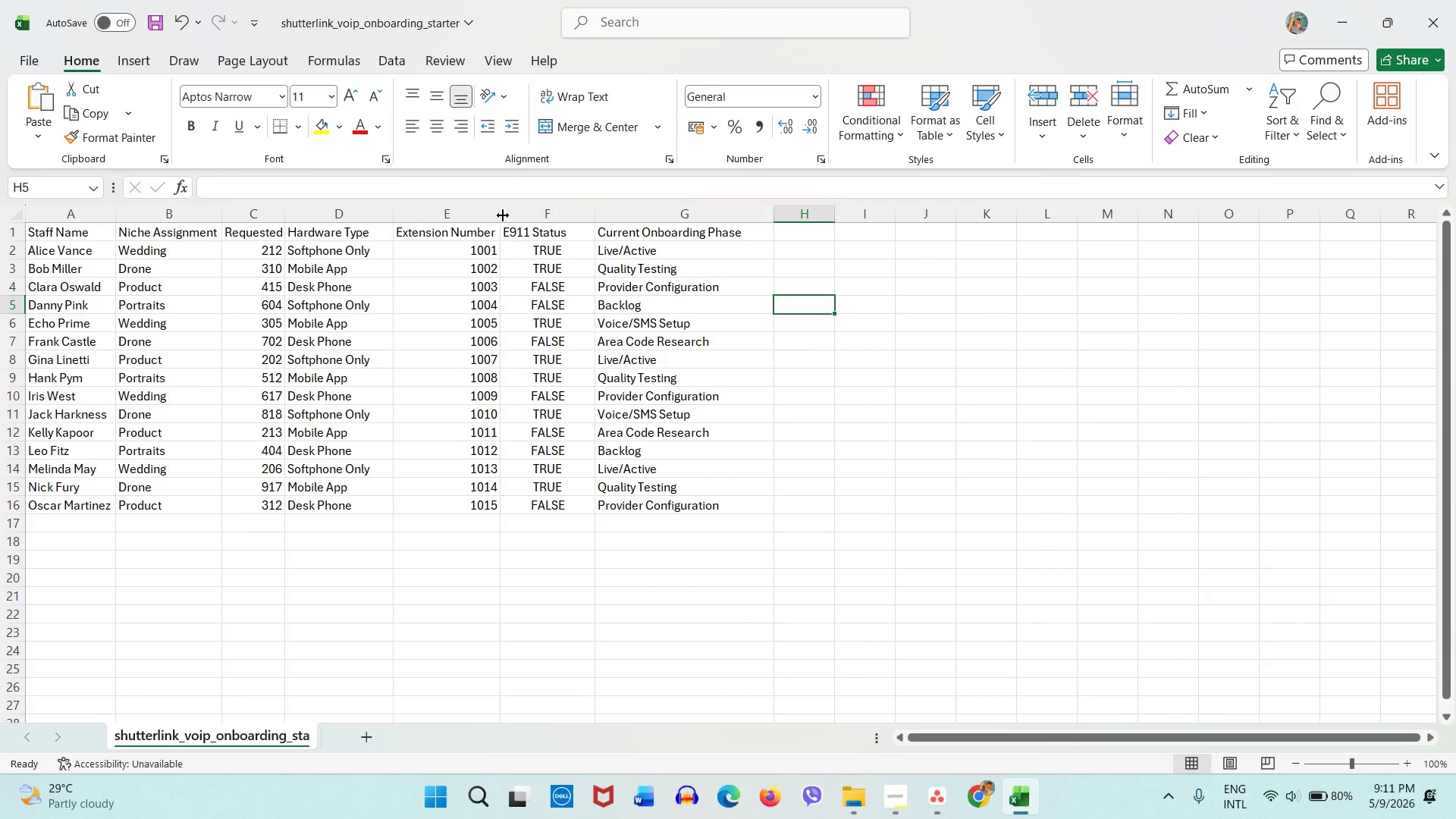 
left_click_drag(start_coordinate=[502, 215], to_coordinate=[507, 215])
 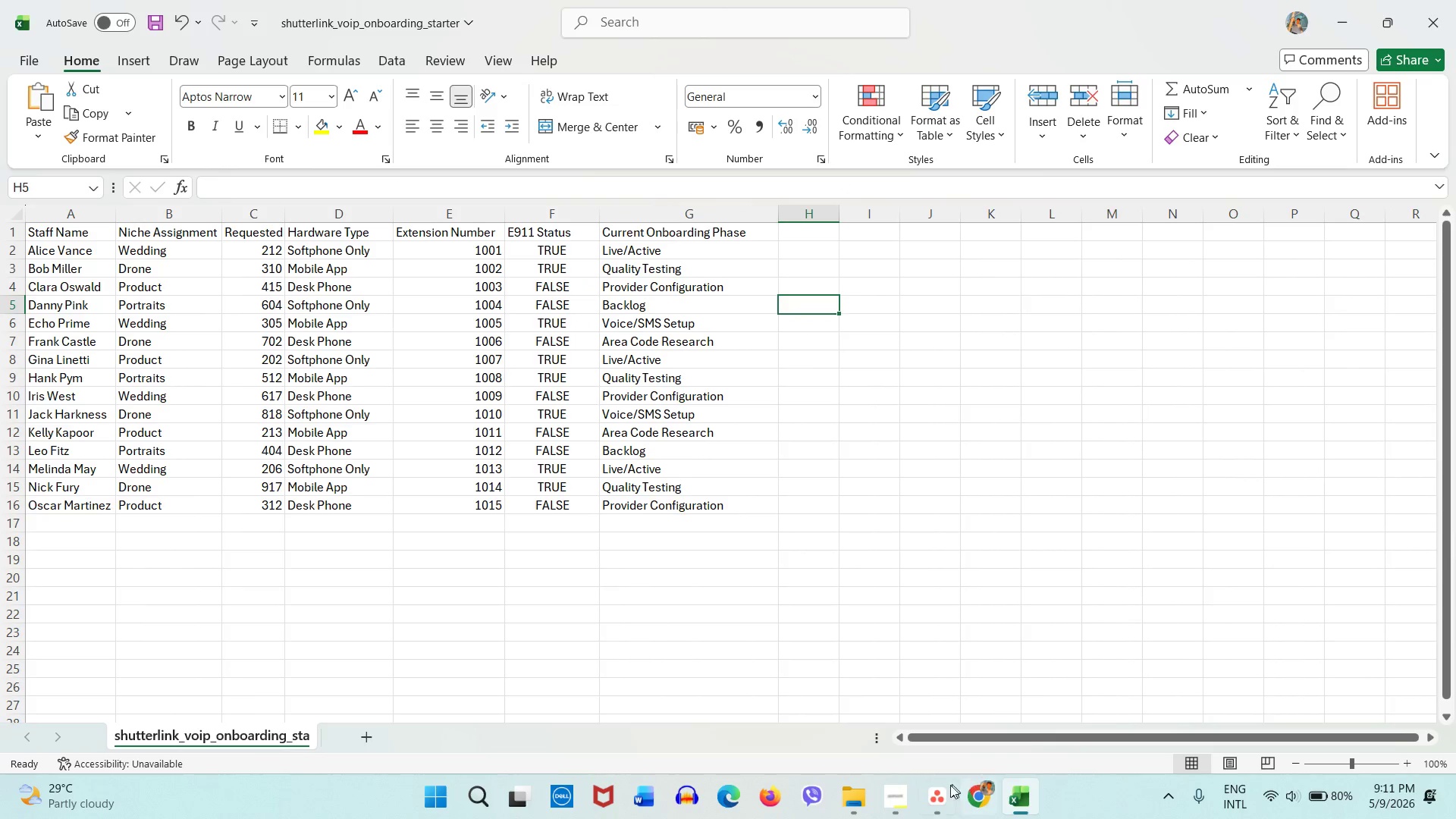 
left_click([934, 790])
 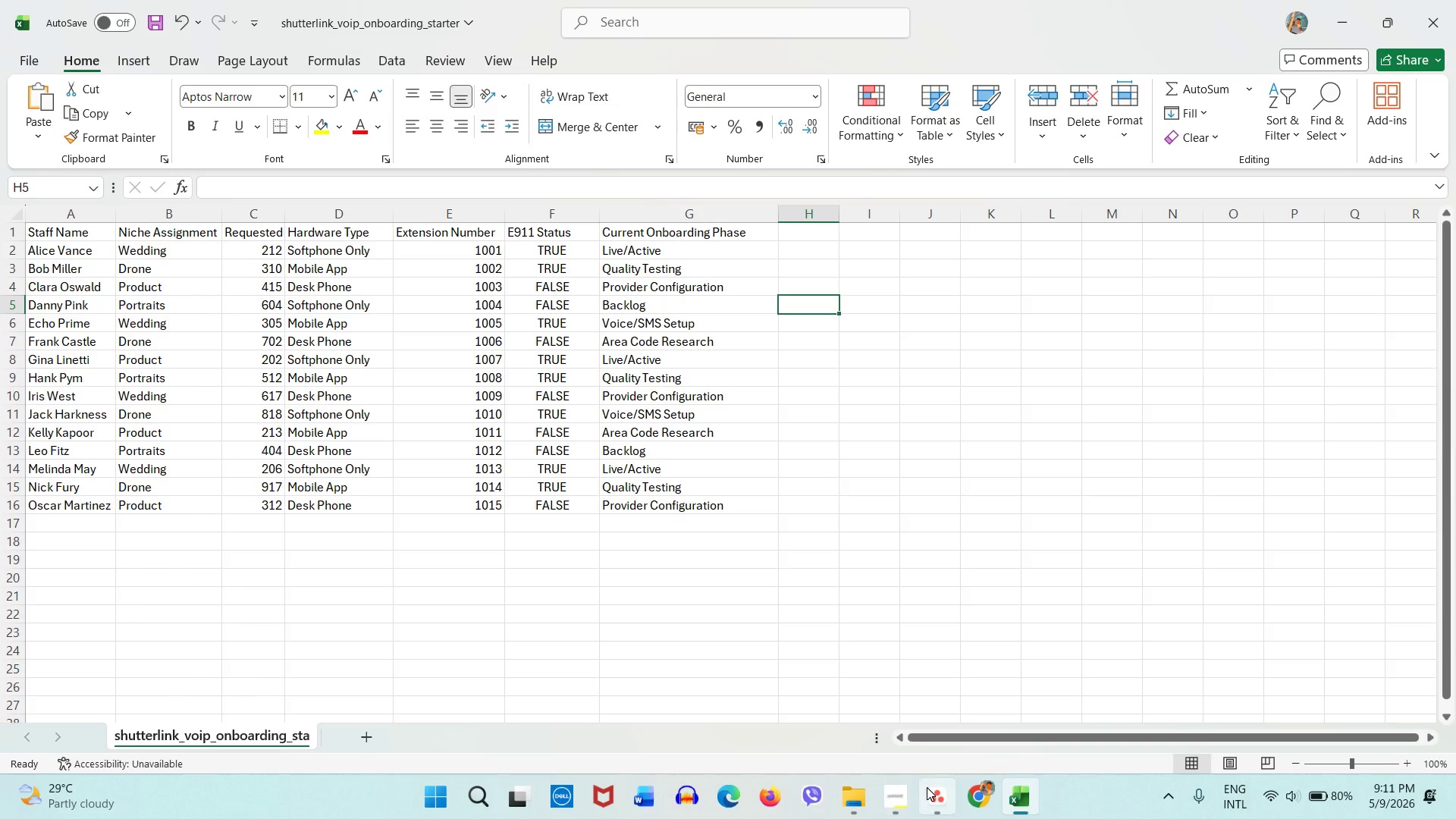 
left_click([930, 791])
 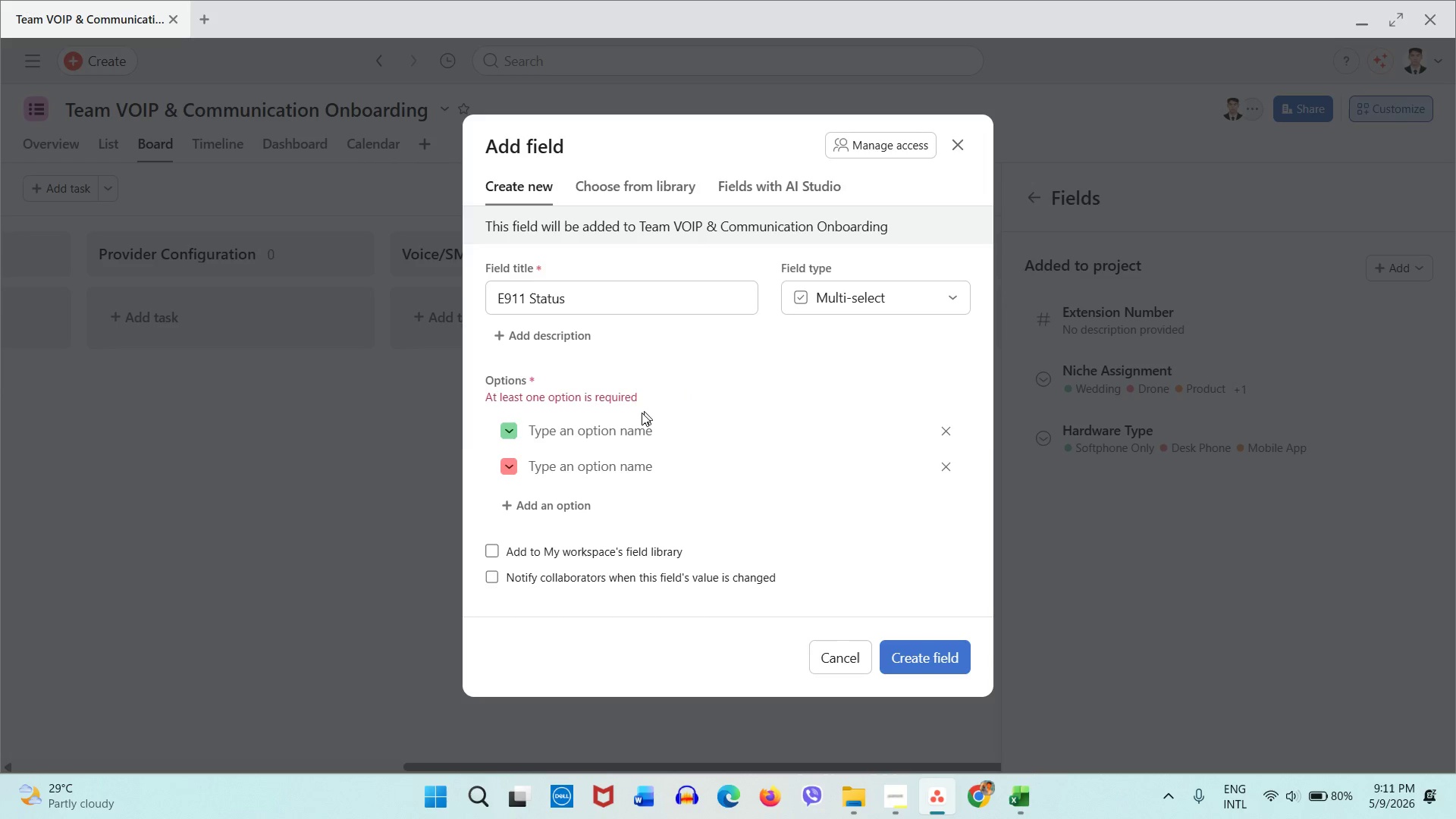 
double_click([637, 421])
 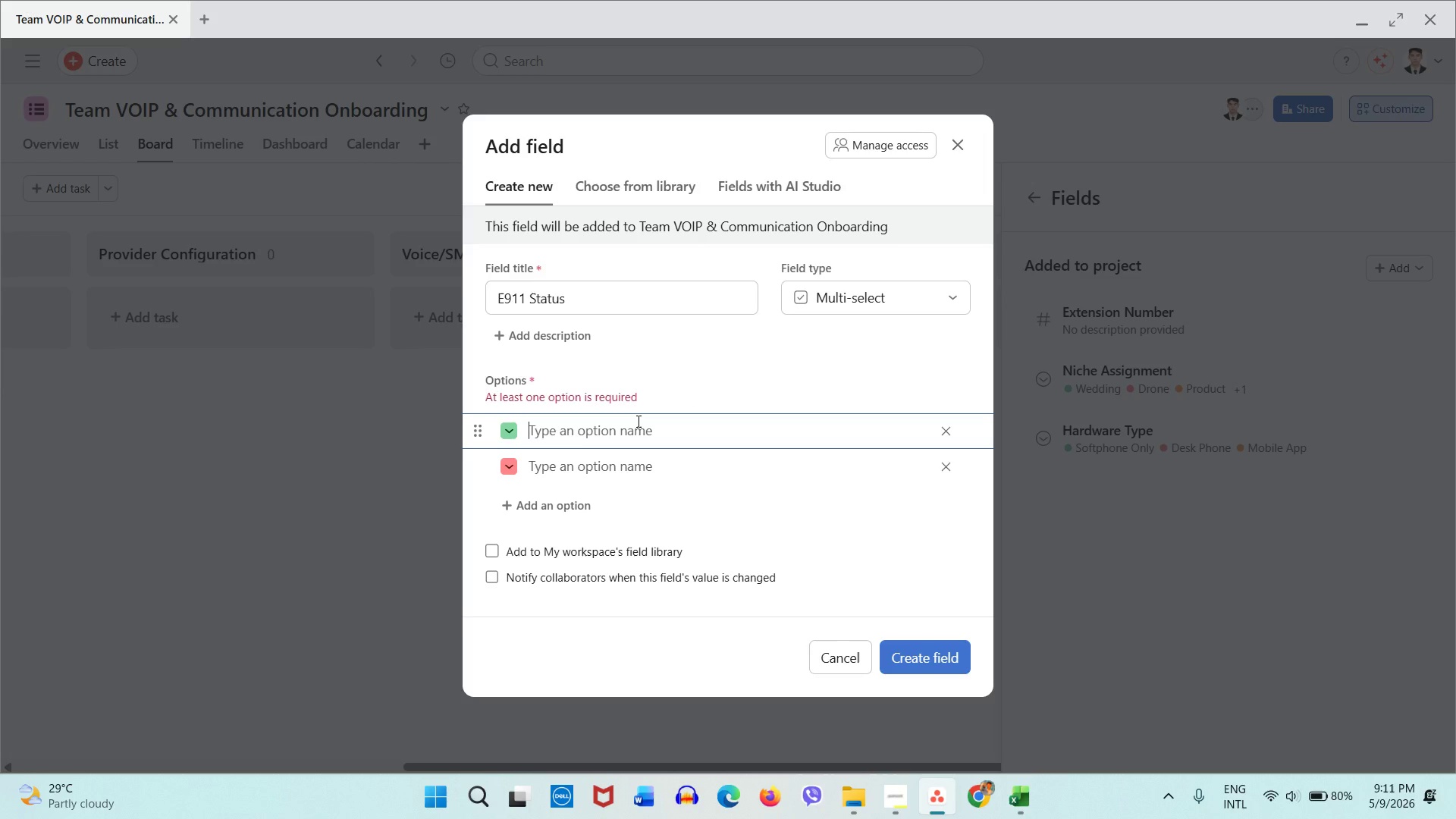 
type(TRUE)
 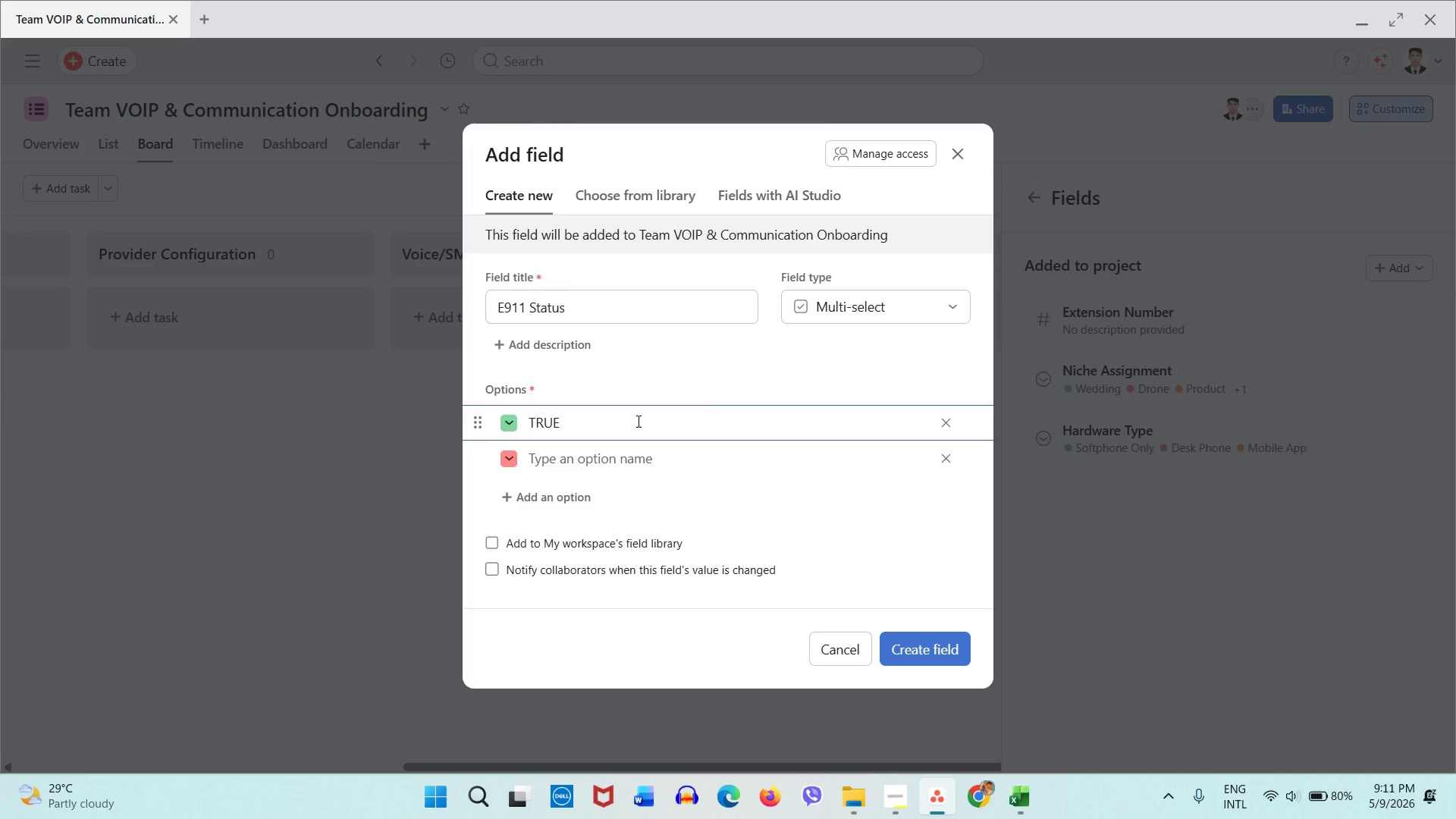 
key(ArrowDown)
 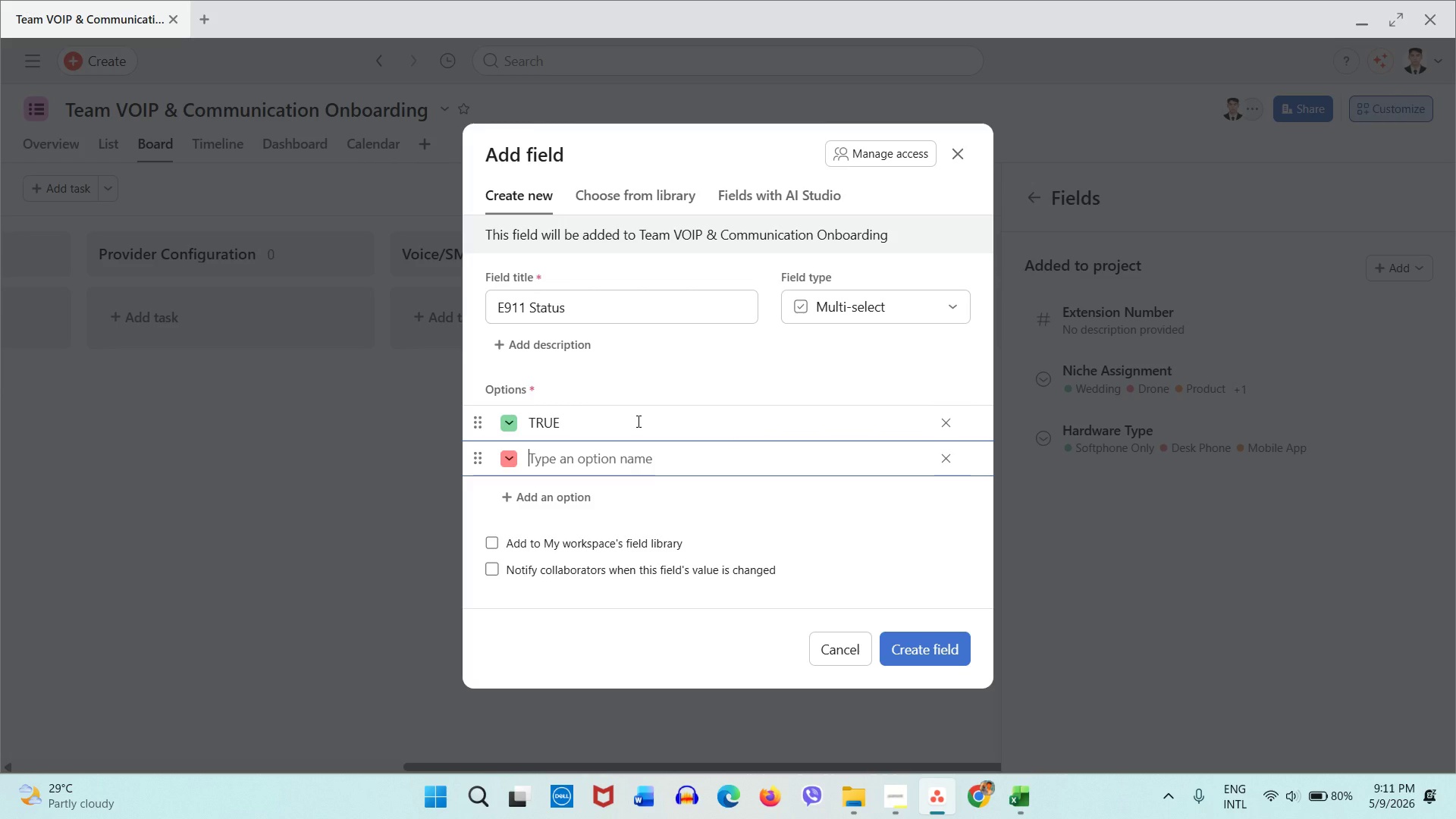 
type(FLES)
key(Backspace)
key(Backspace)
key(Backspace)
key(Backspace)
type(ALSE)
 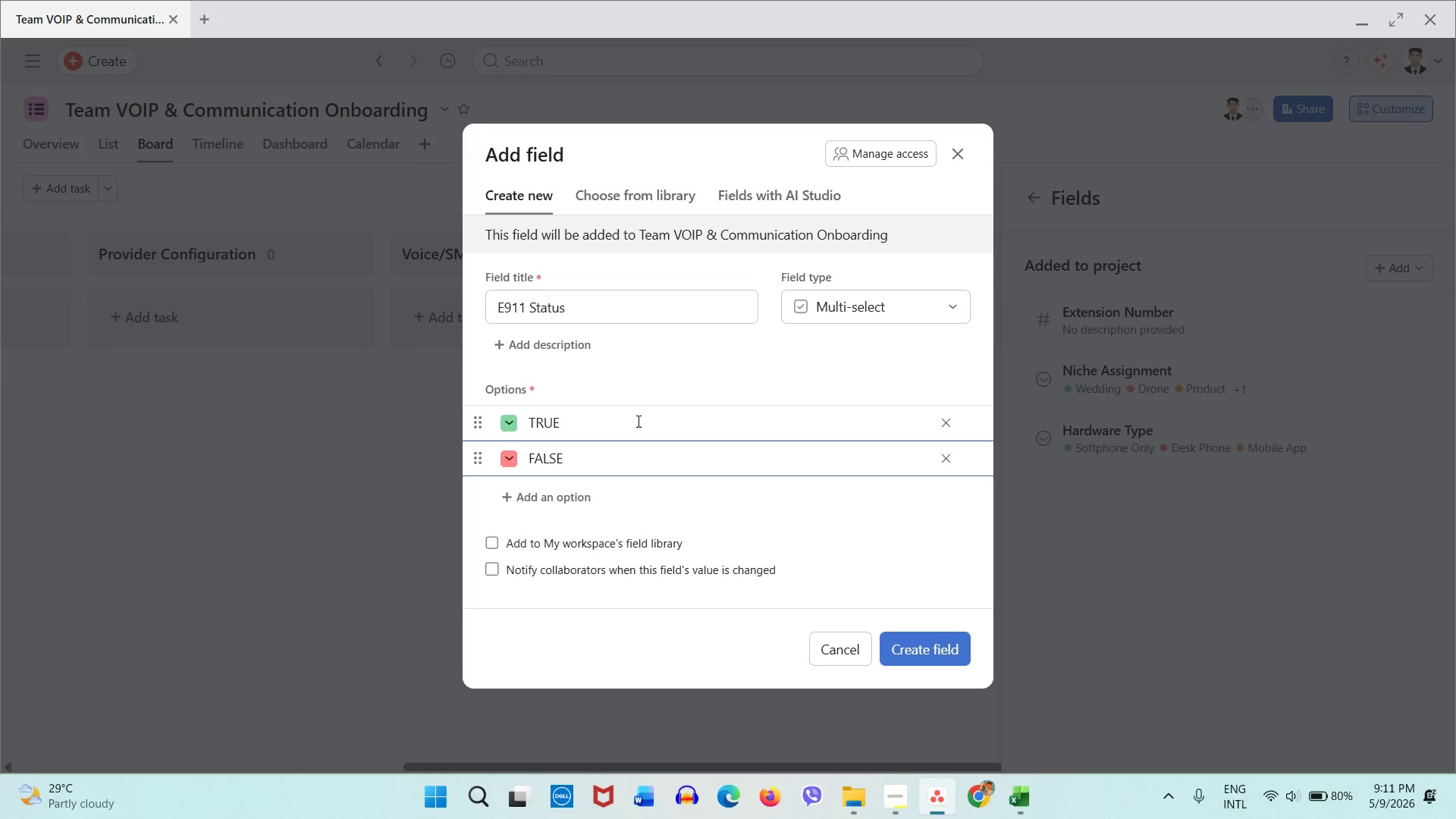 
left_click([921, 658])
 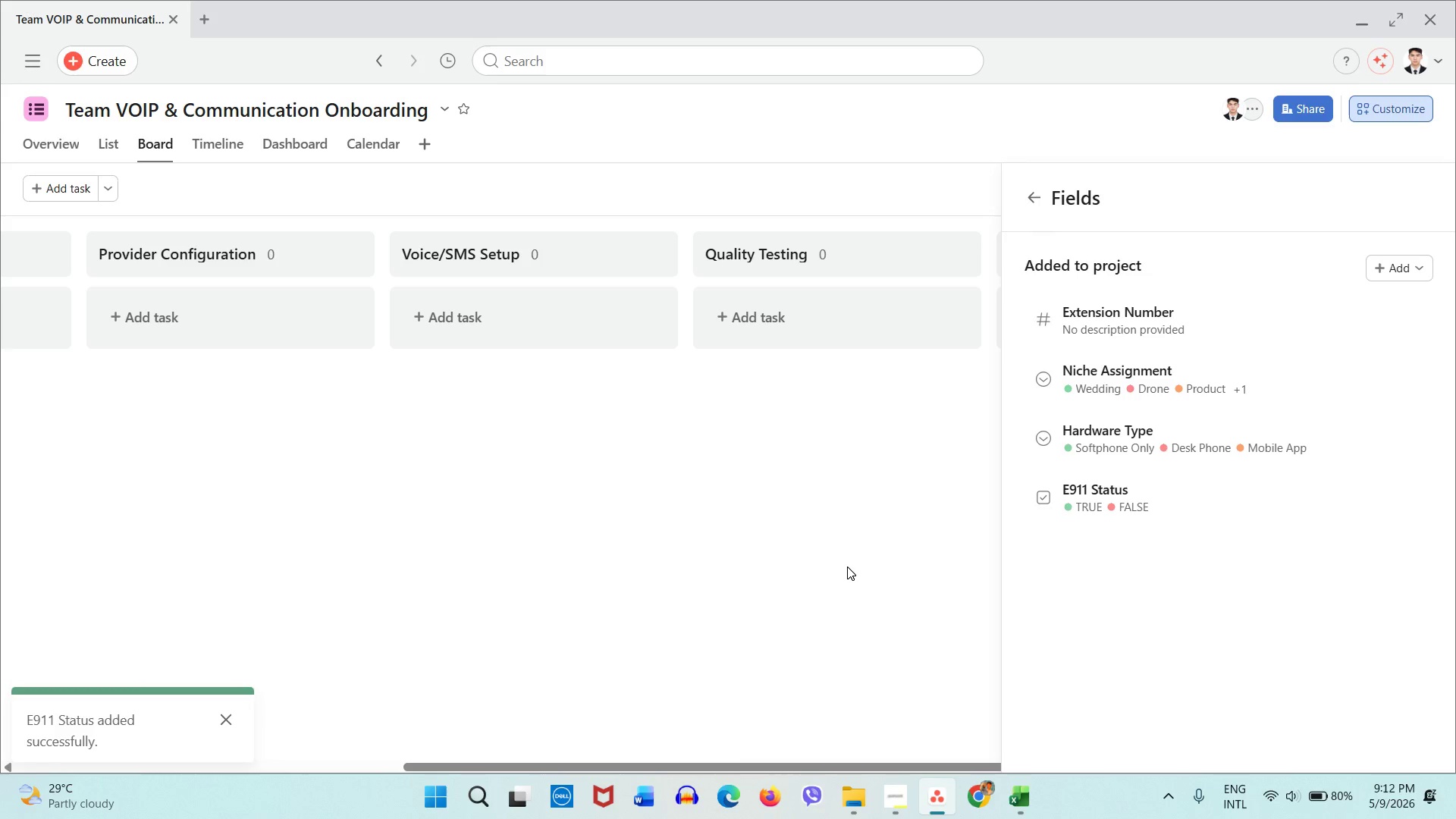 
wait(14.86)
 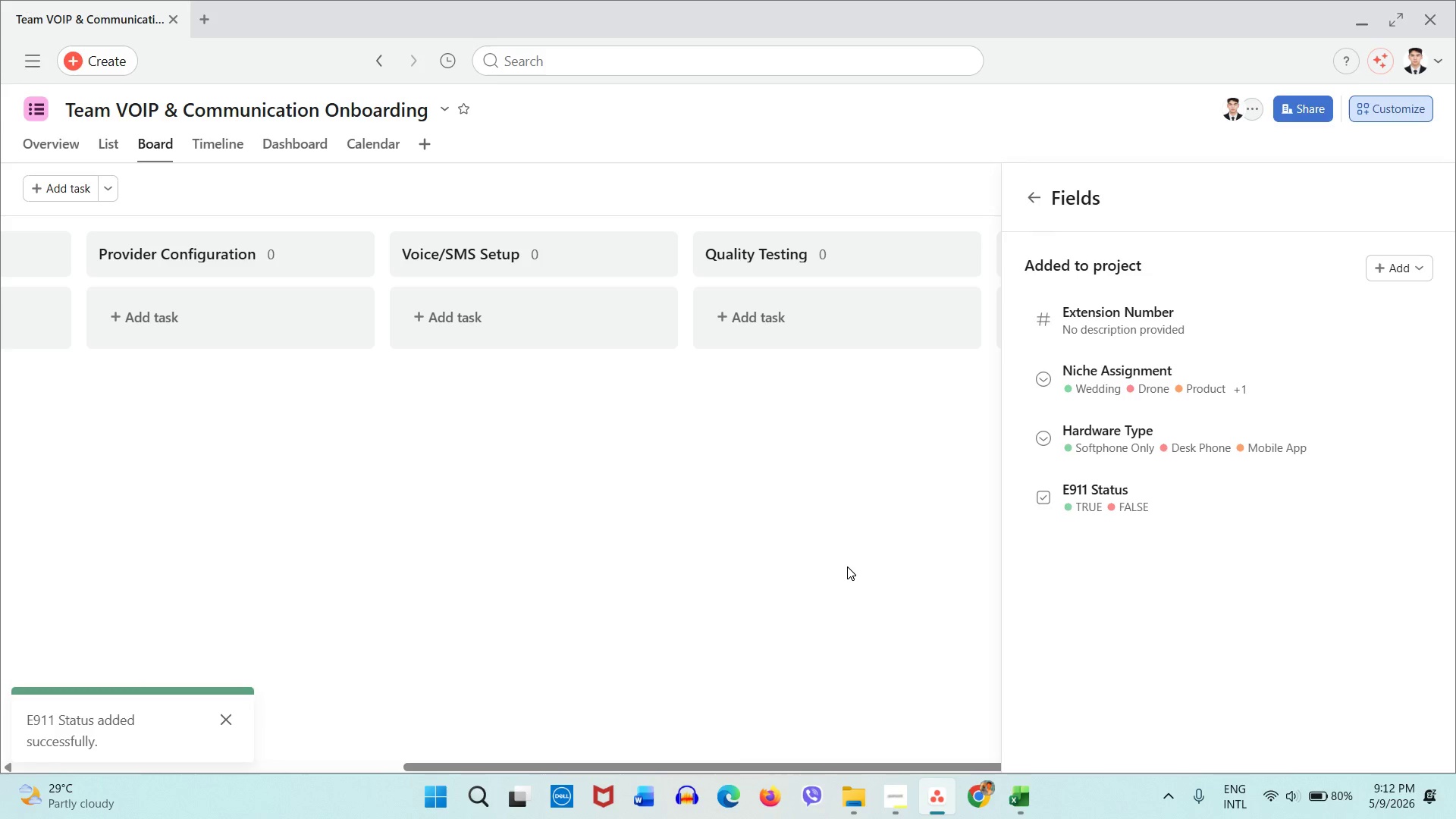 
left_click([879, 546])
 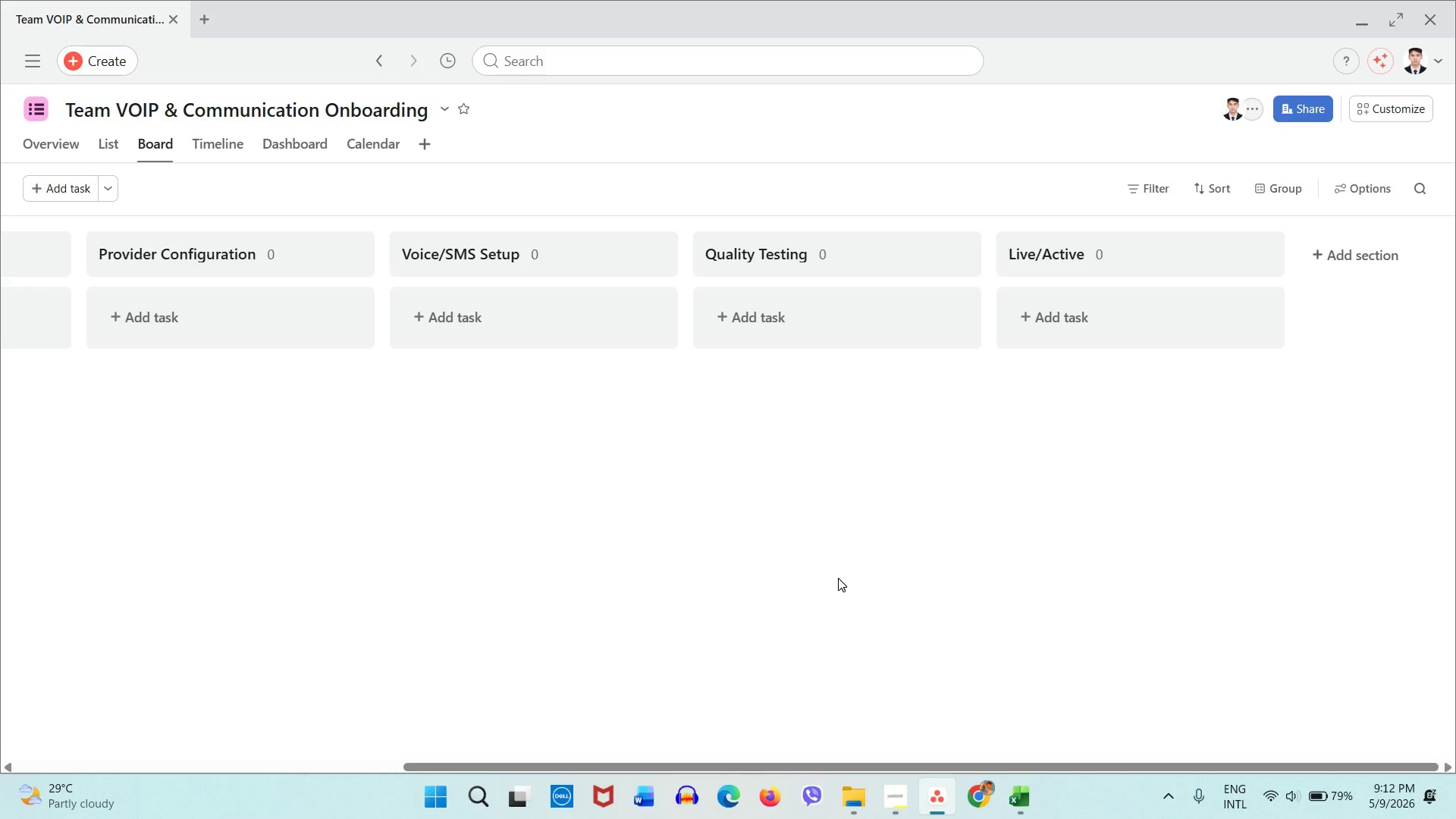 
wait(33.52)
 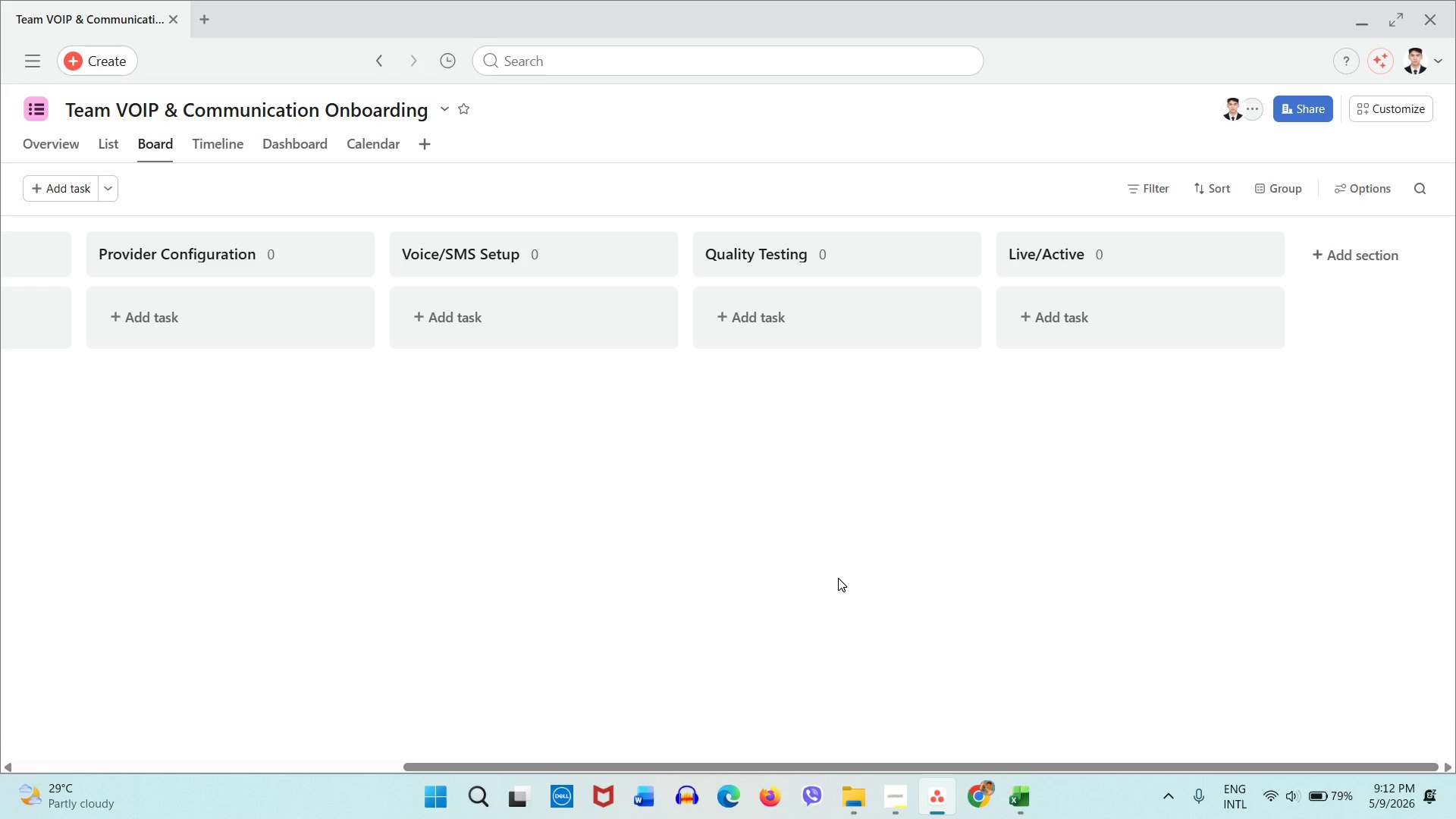 
left_click([1015, 806])